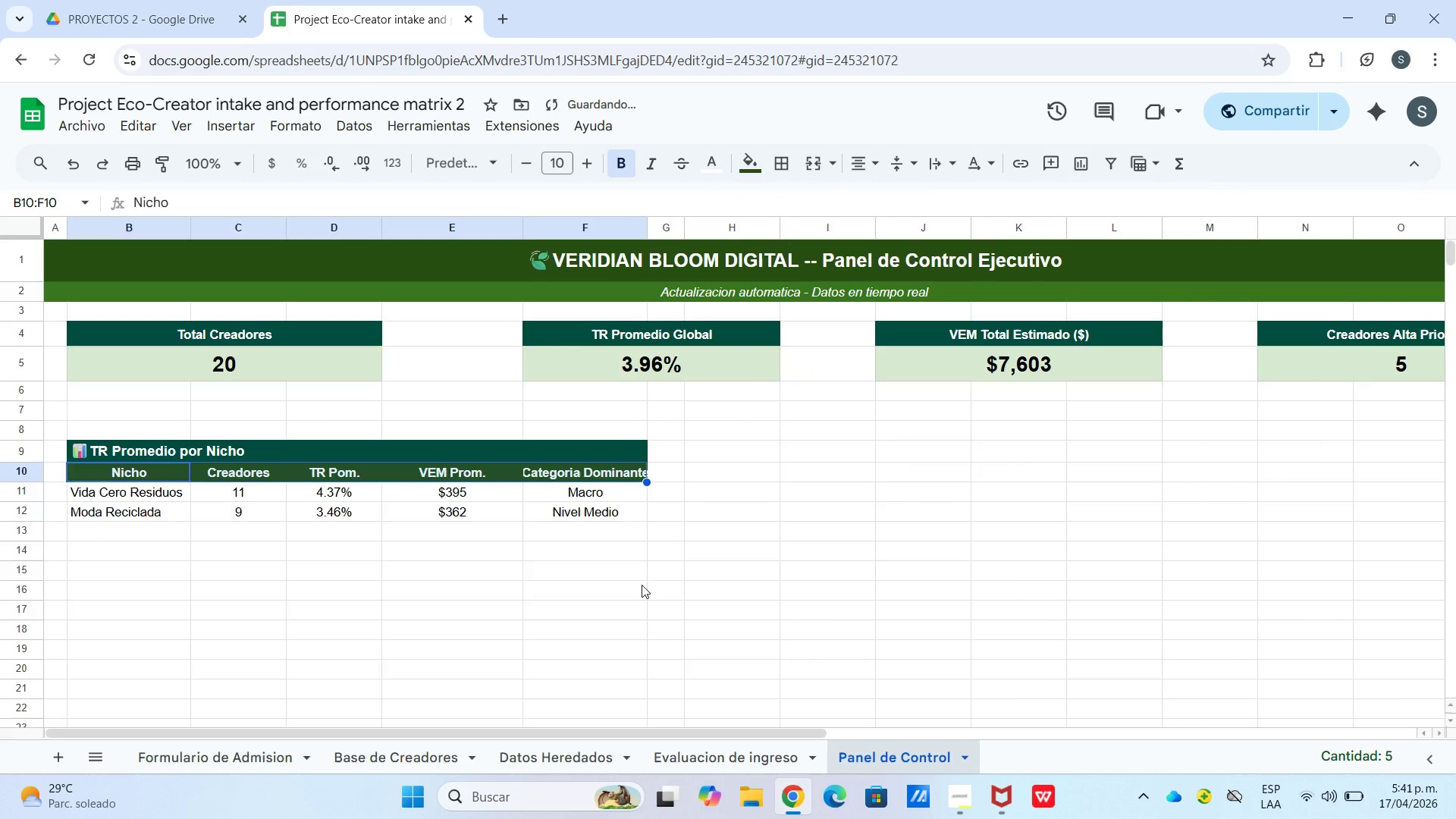 
left_click([642, 585])
 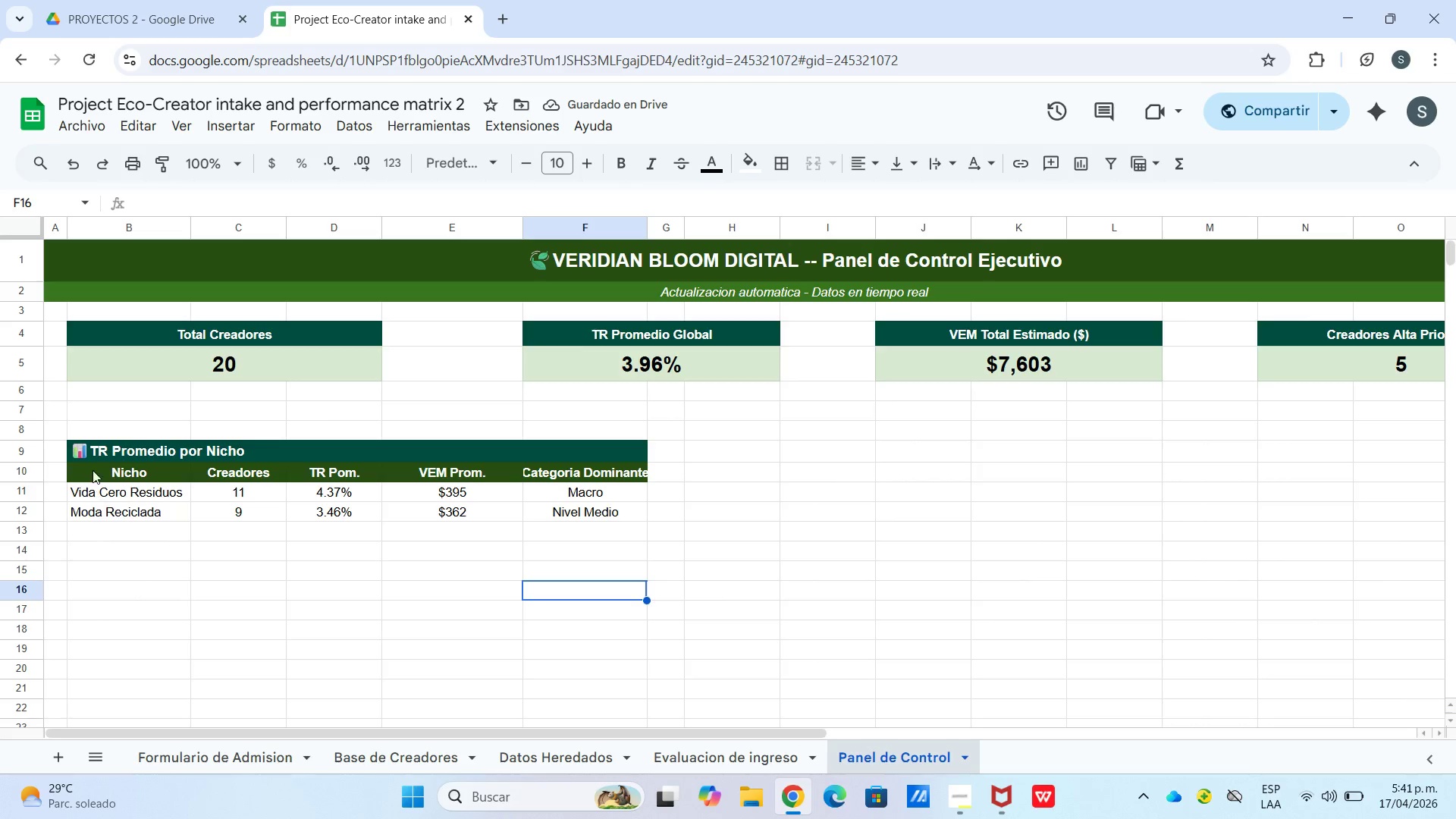 
left_click_drag(start_coordinate=[120, 488], to_coordinate=[646, 494])
 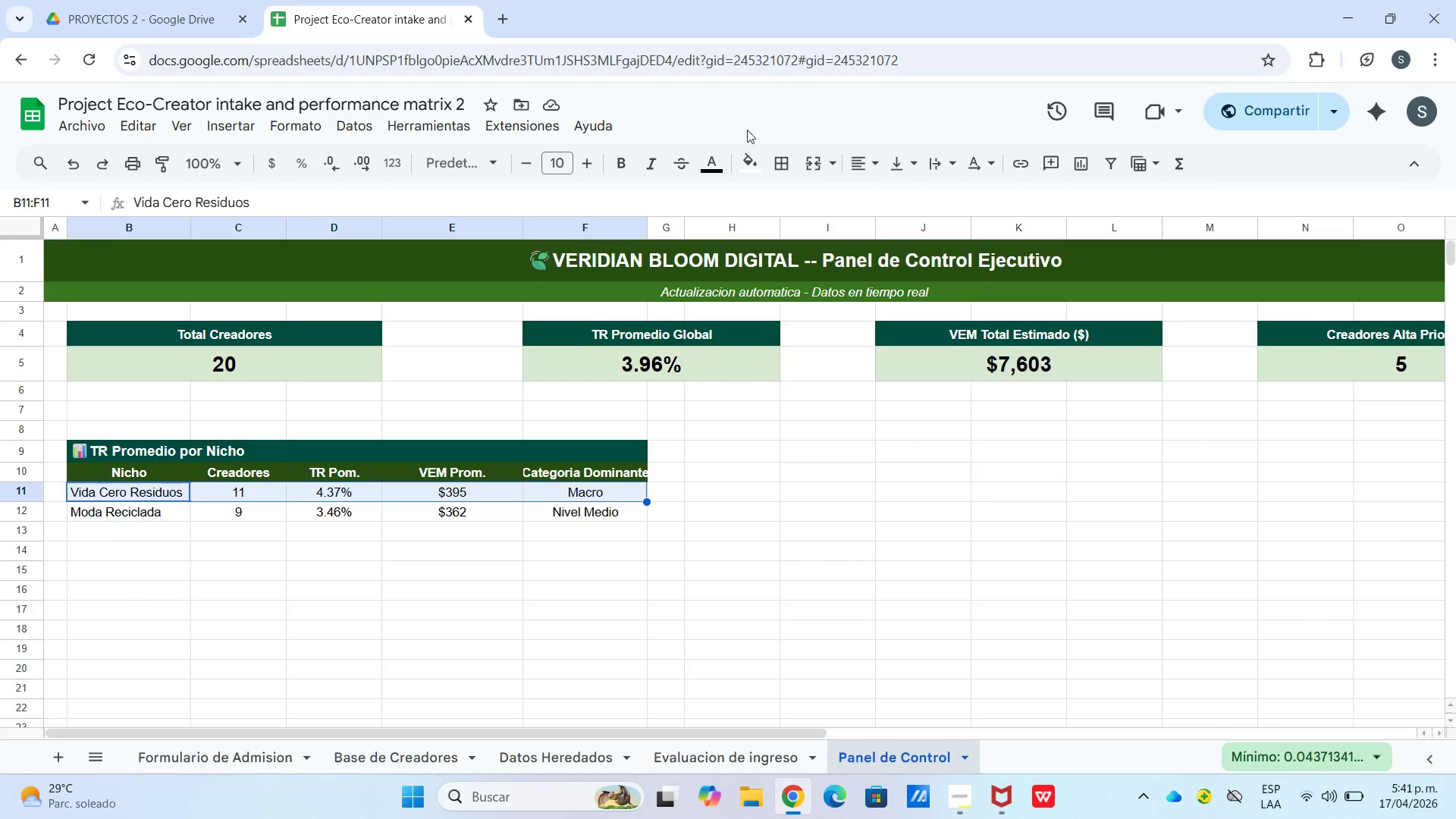 
left_click([742, 161])
 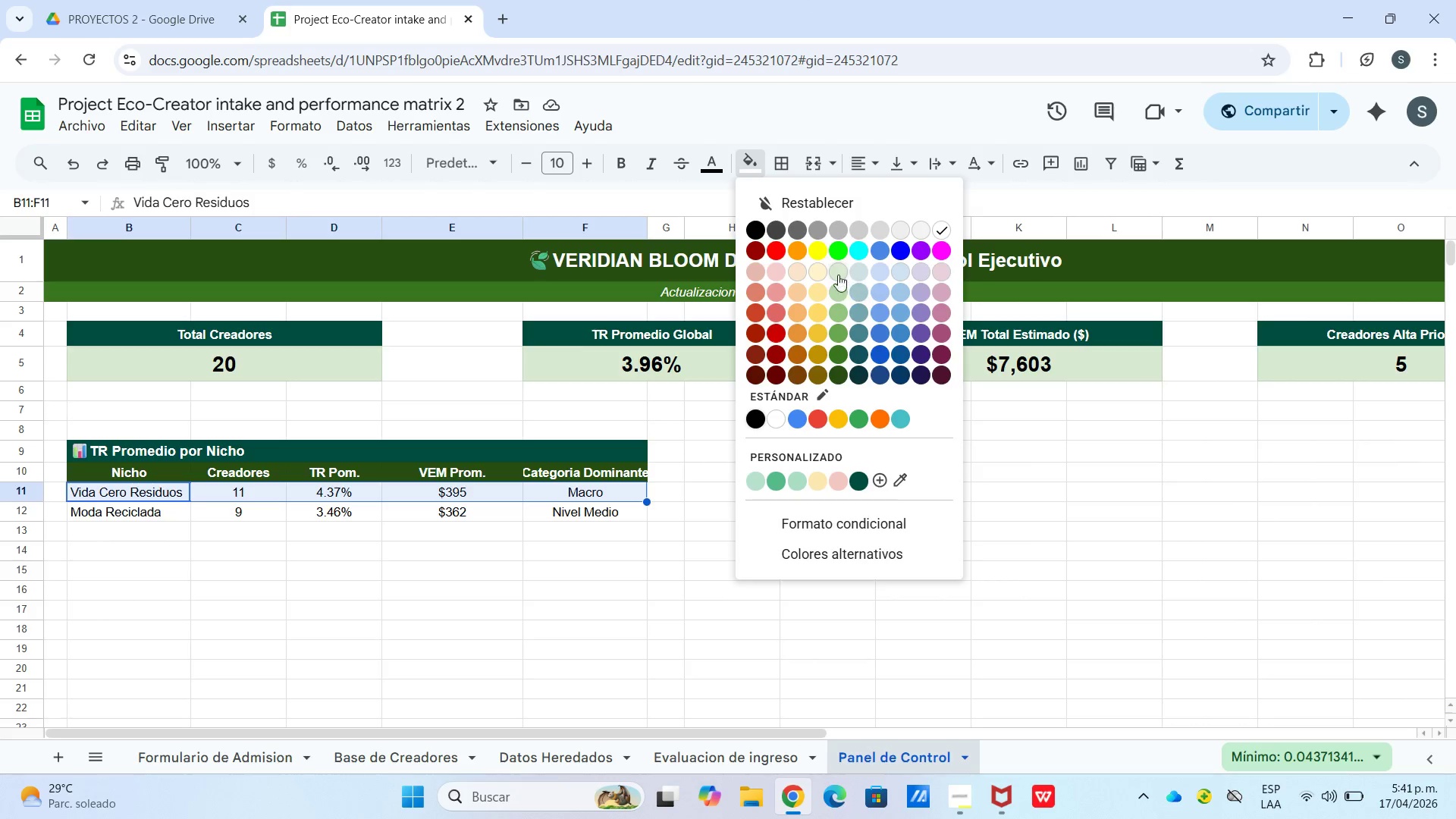 
left_click_drag(start_coordinate=[831, 271], to_coordinate=[838, 273])
 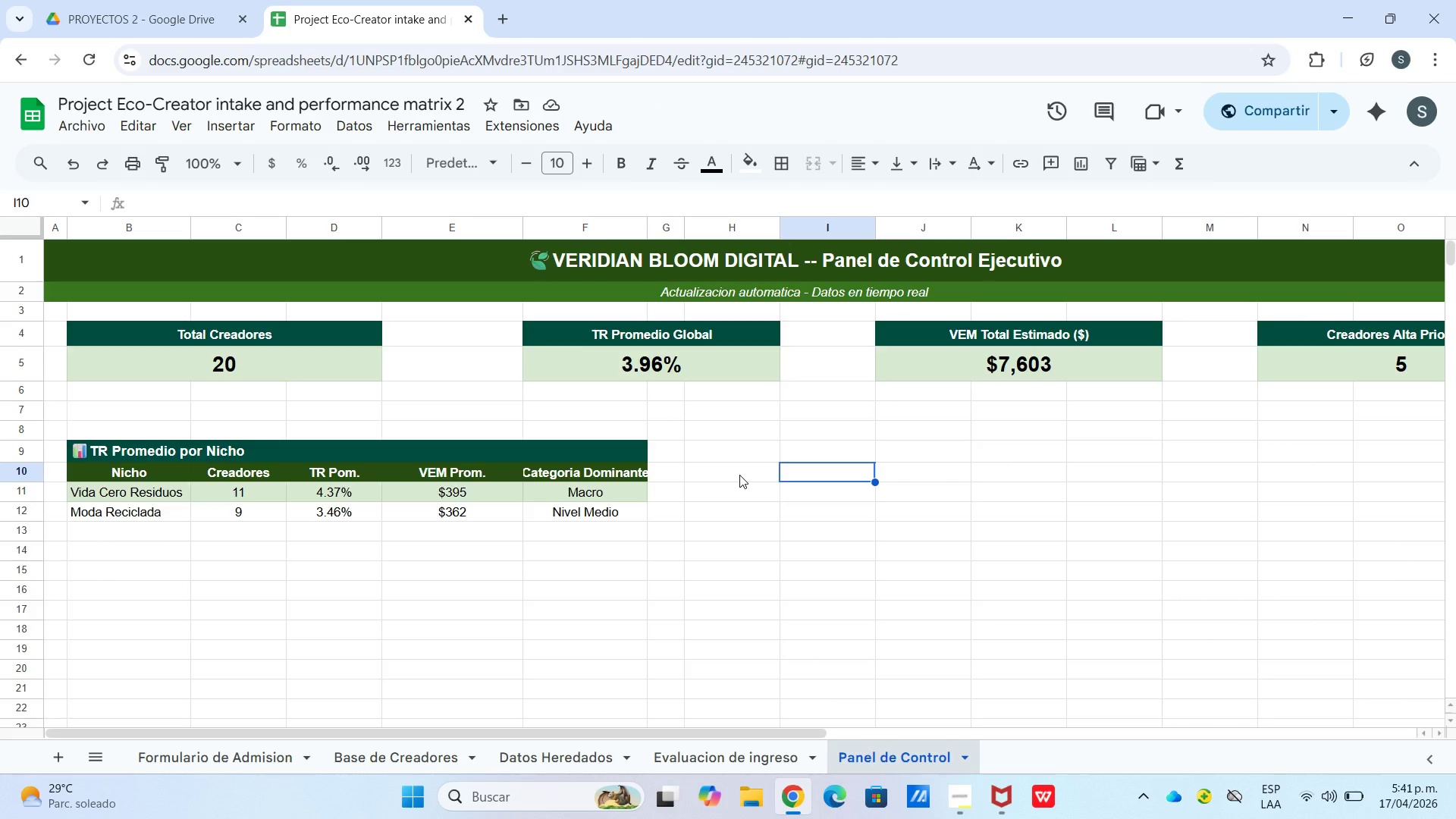 
wait(18.23)
 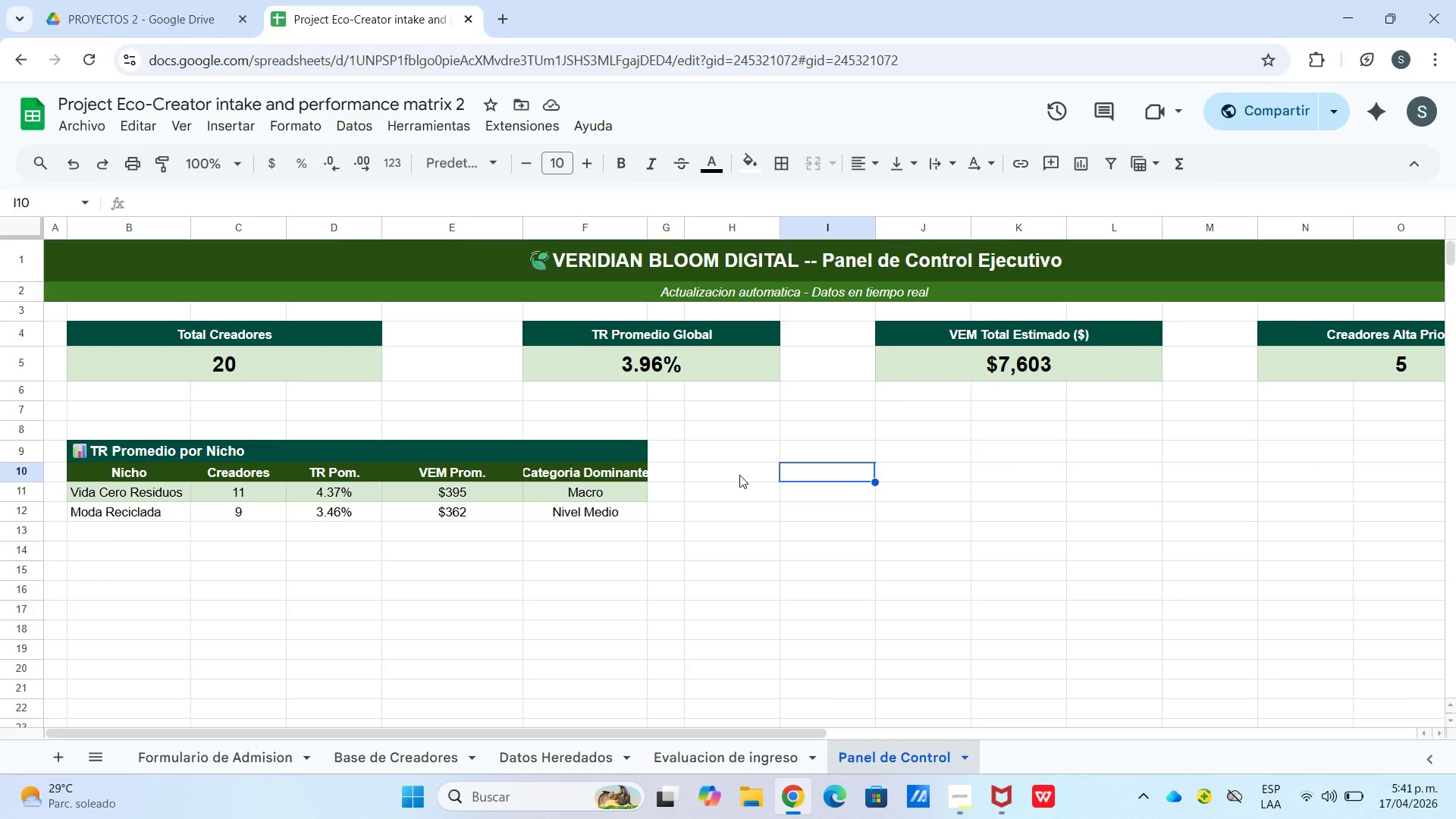 
left_click([965, 806])